 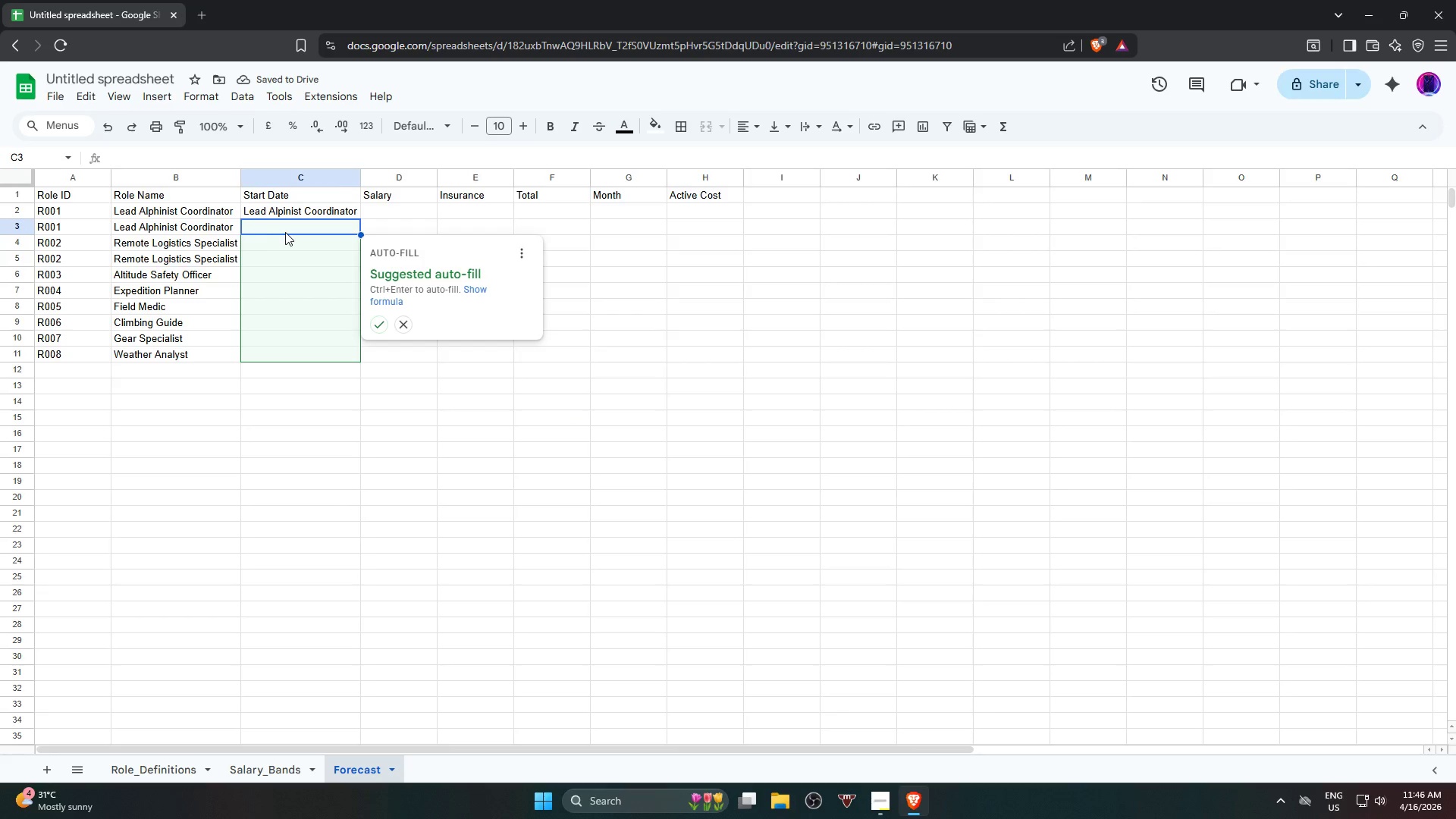 
left_click([383, 319])
 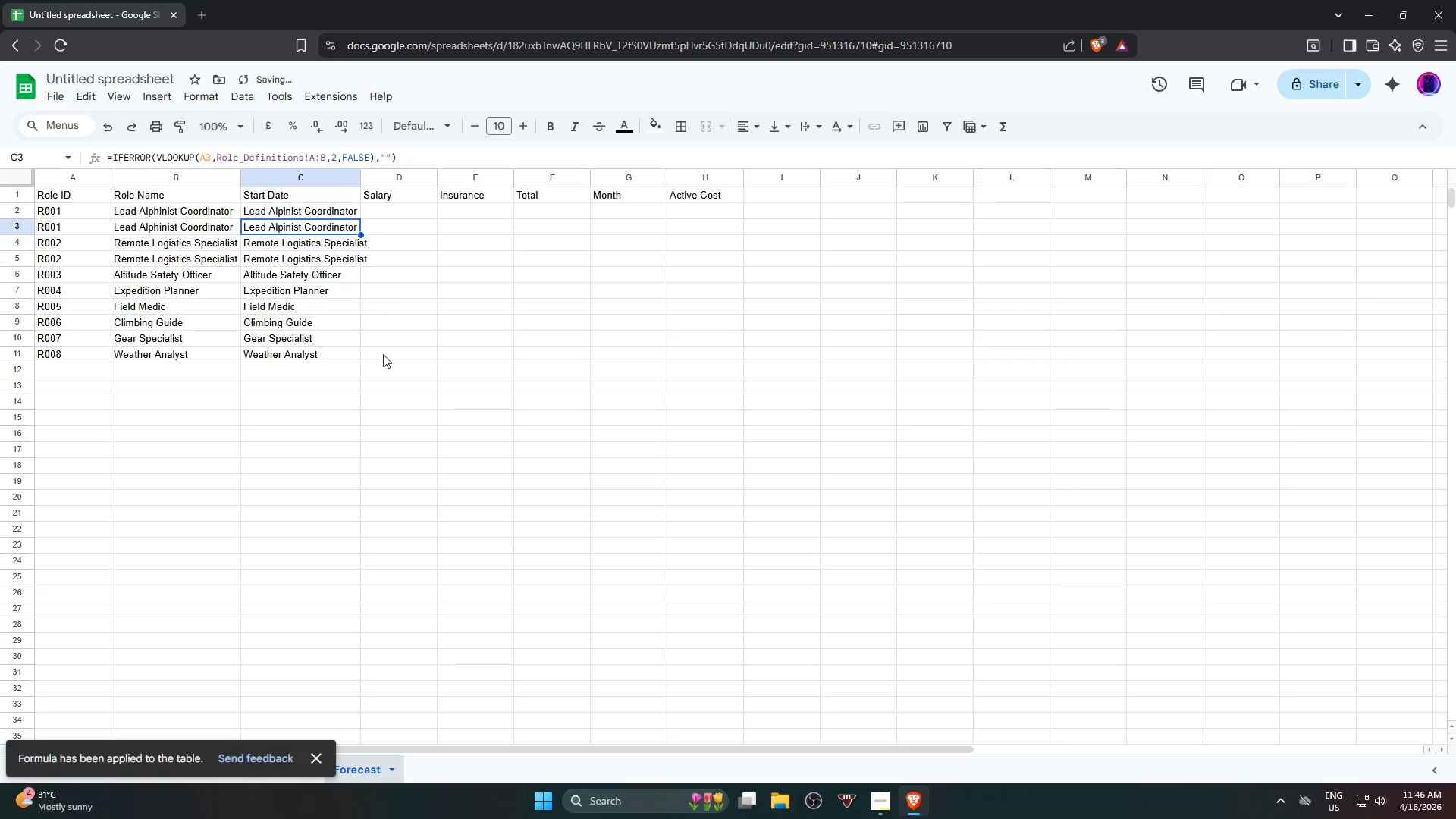 
left_click([384, 369])
 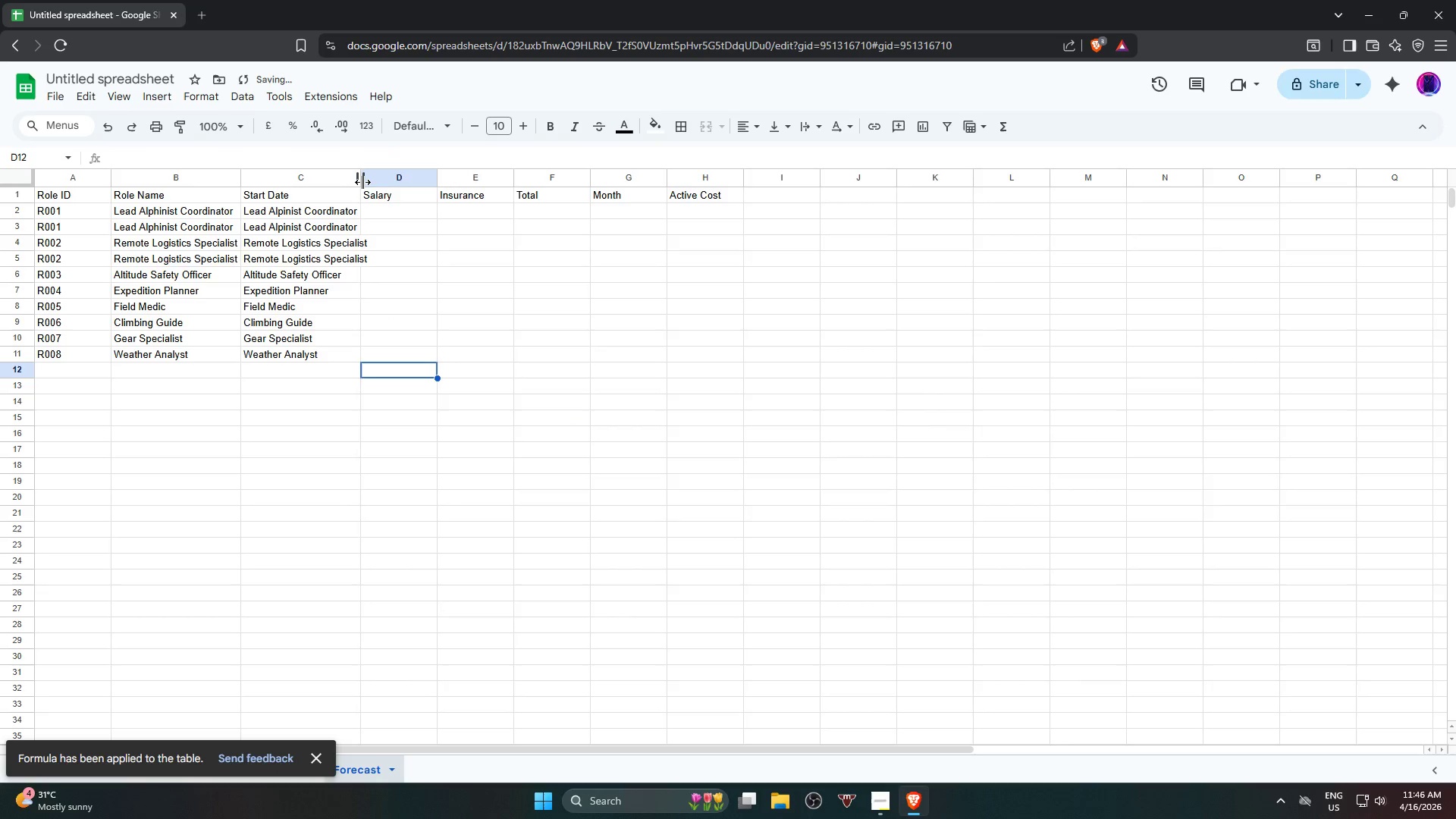 
double_click([362, 182])
 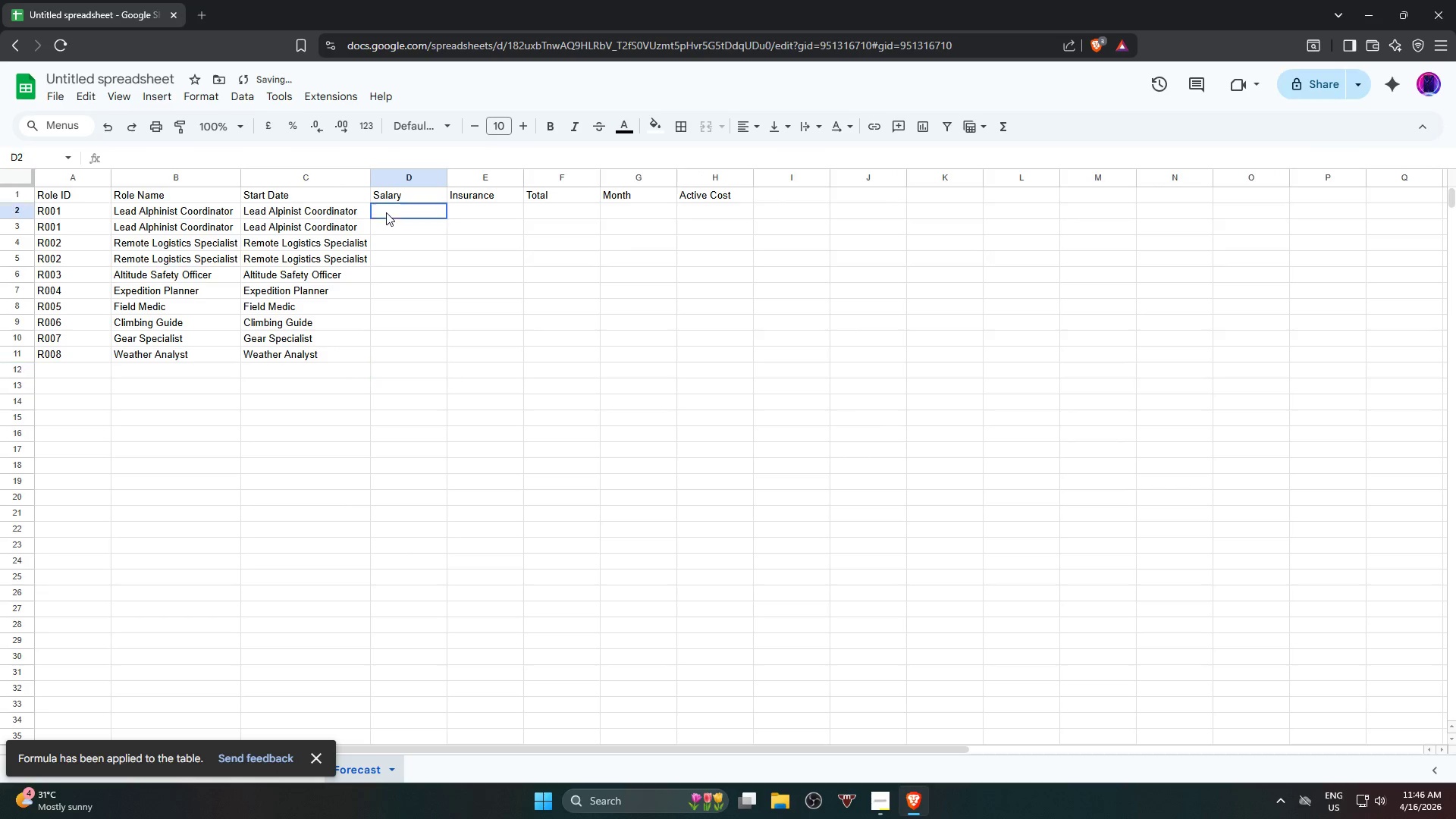 
double_click([386, 212])
 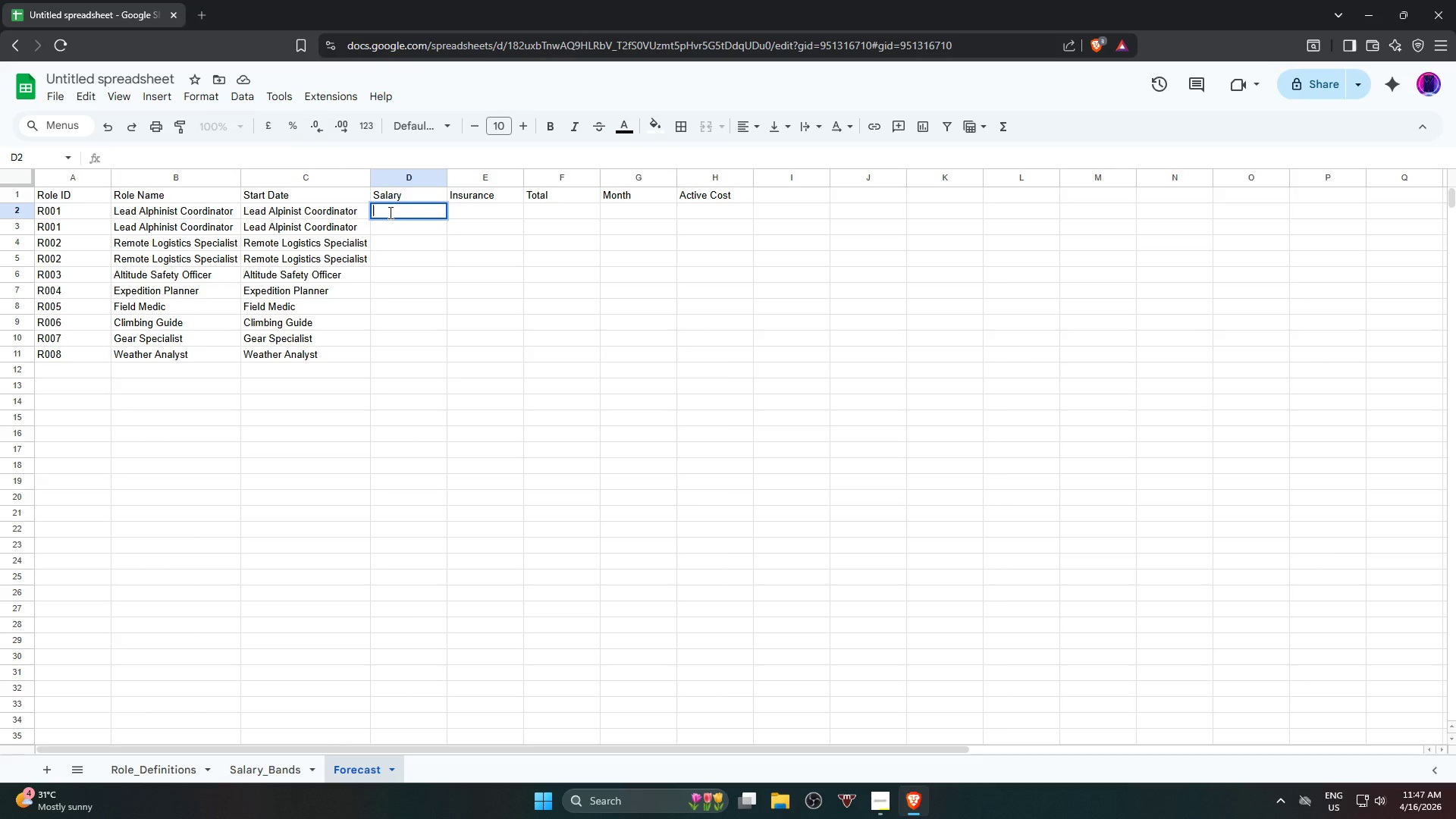 
wait(17.83)
 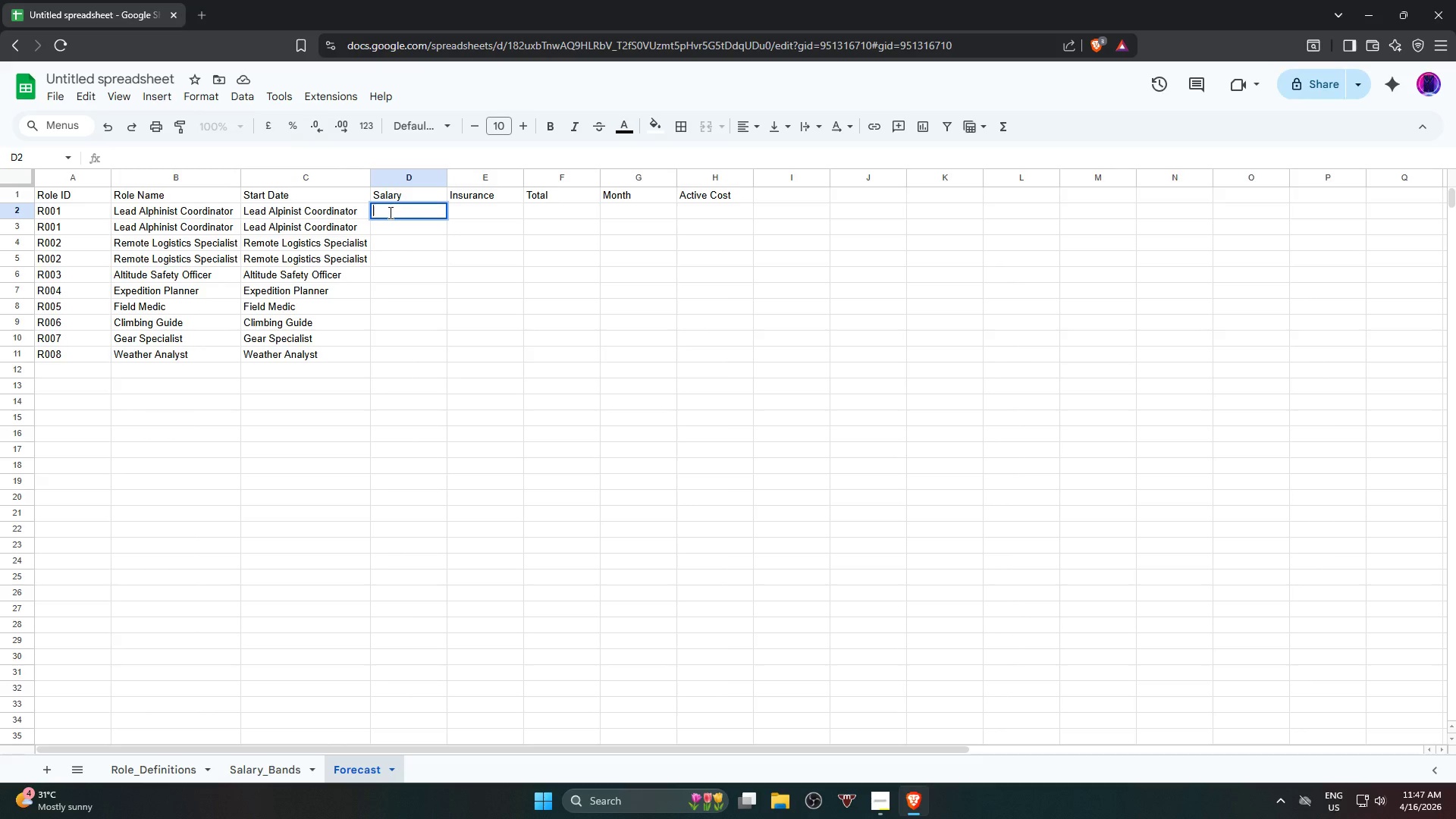 
key(Alt+AltLeft)
 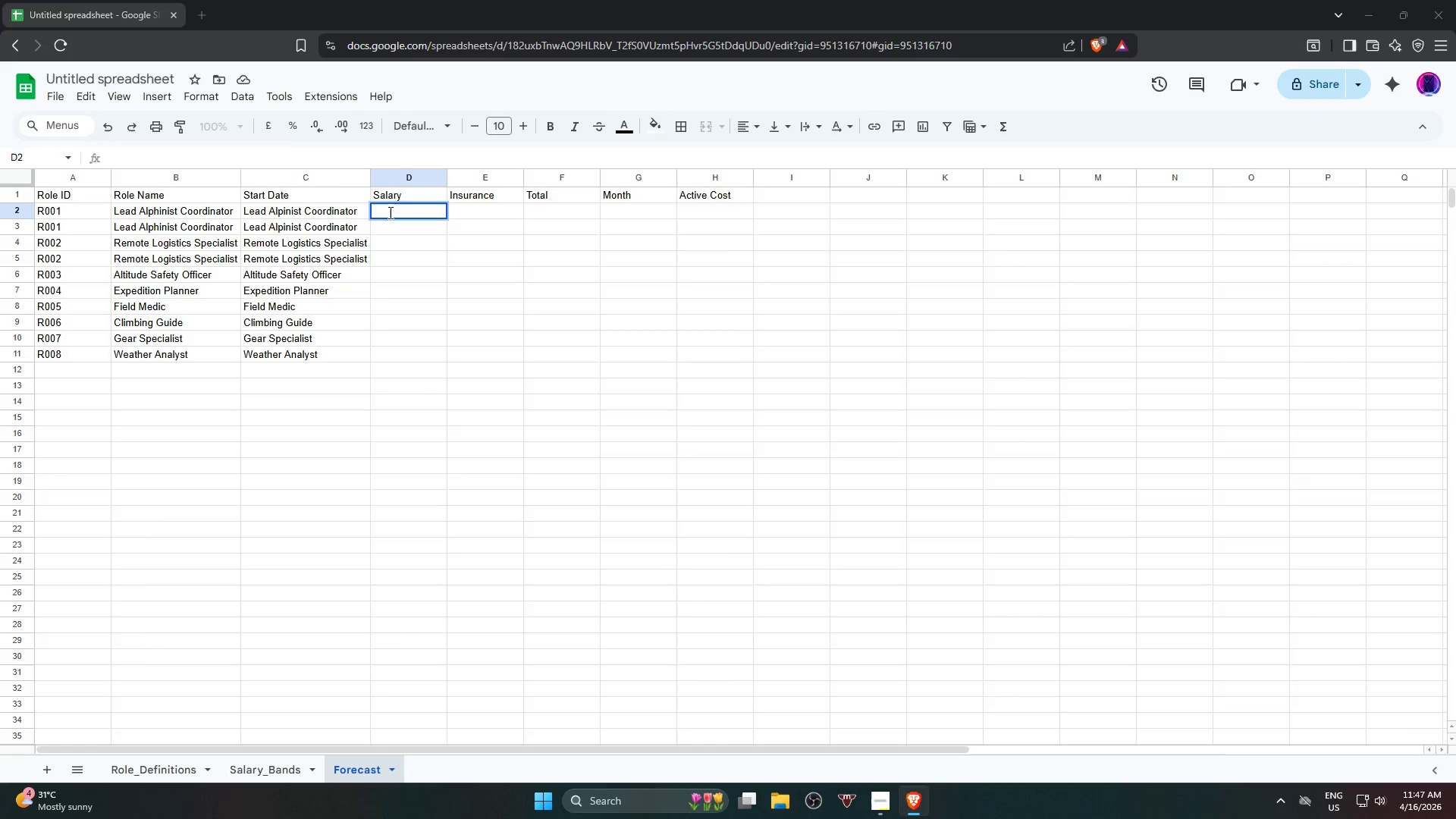 
key(Alt+Tab)